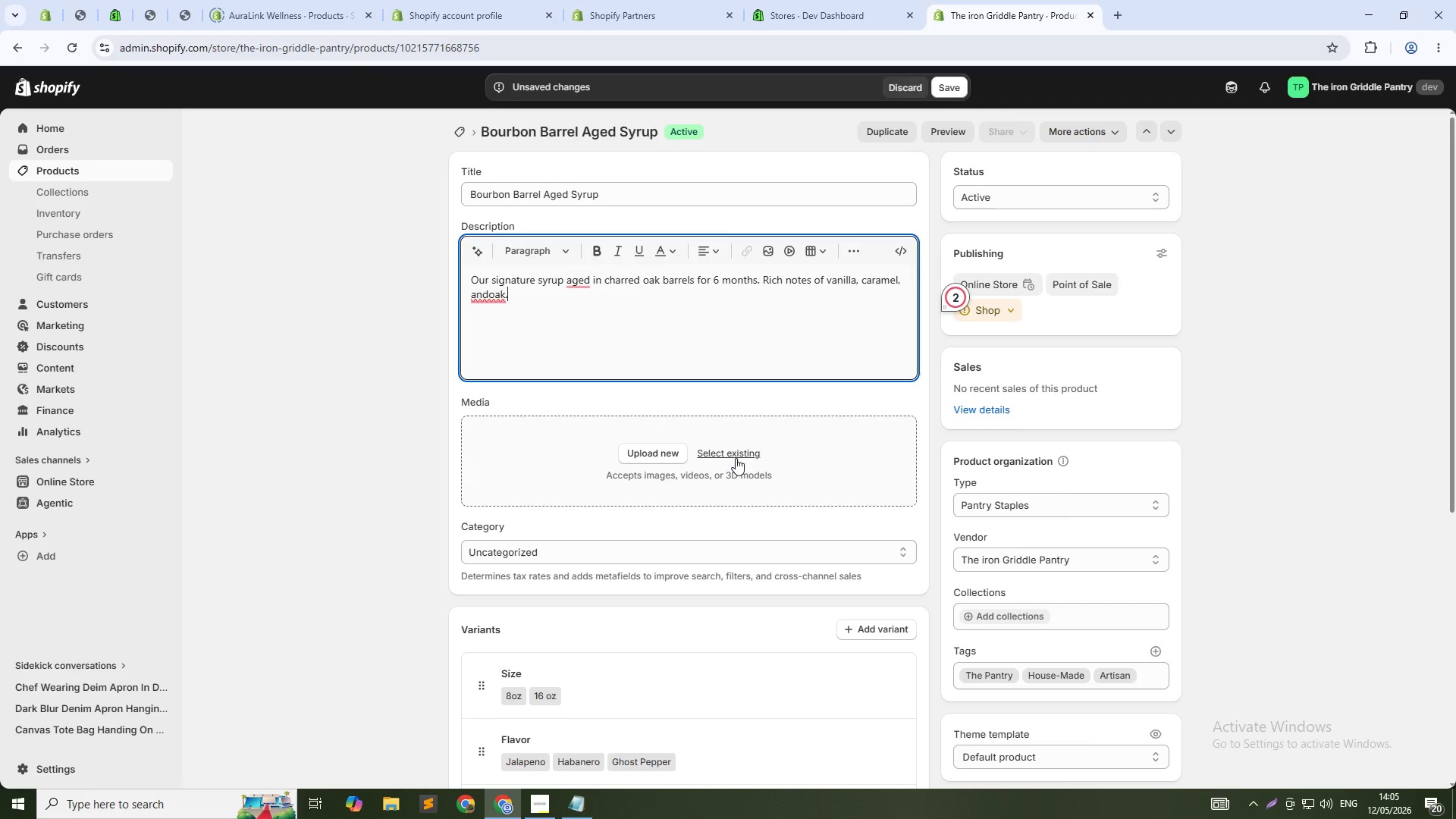 
scroll: coordinate [678, 458], scroll_direction: down, amount: 4.0
 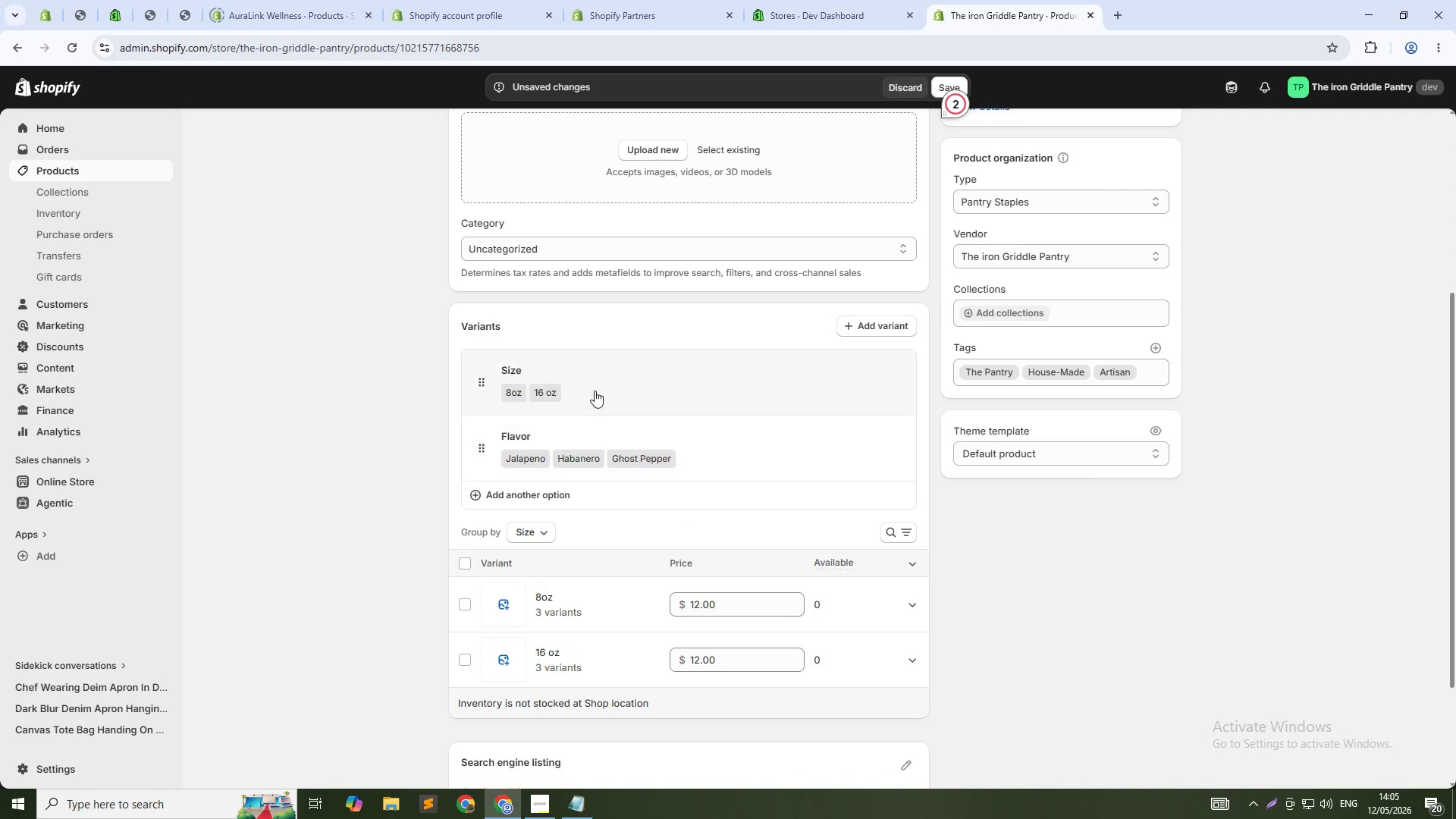 
left_click([597, 386])
 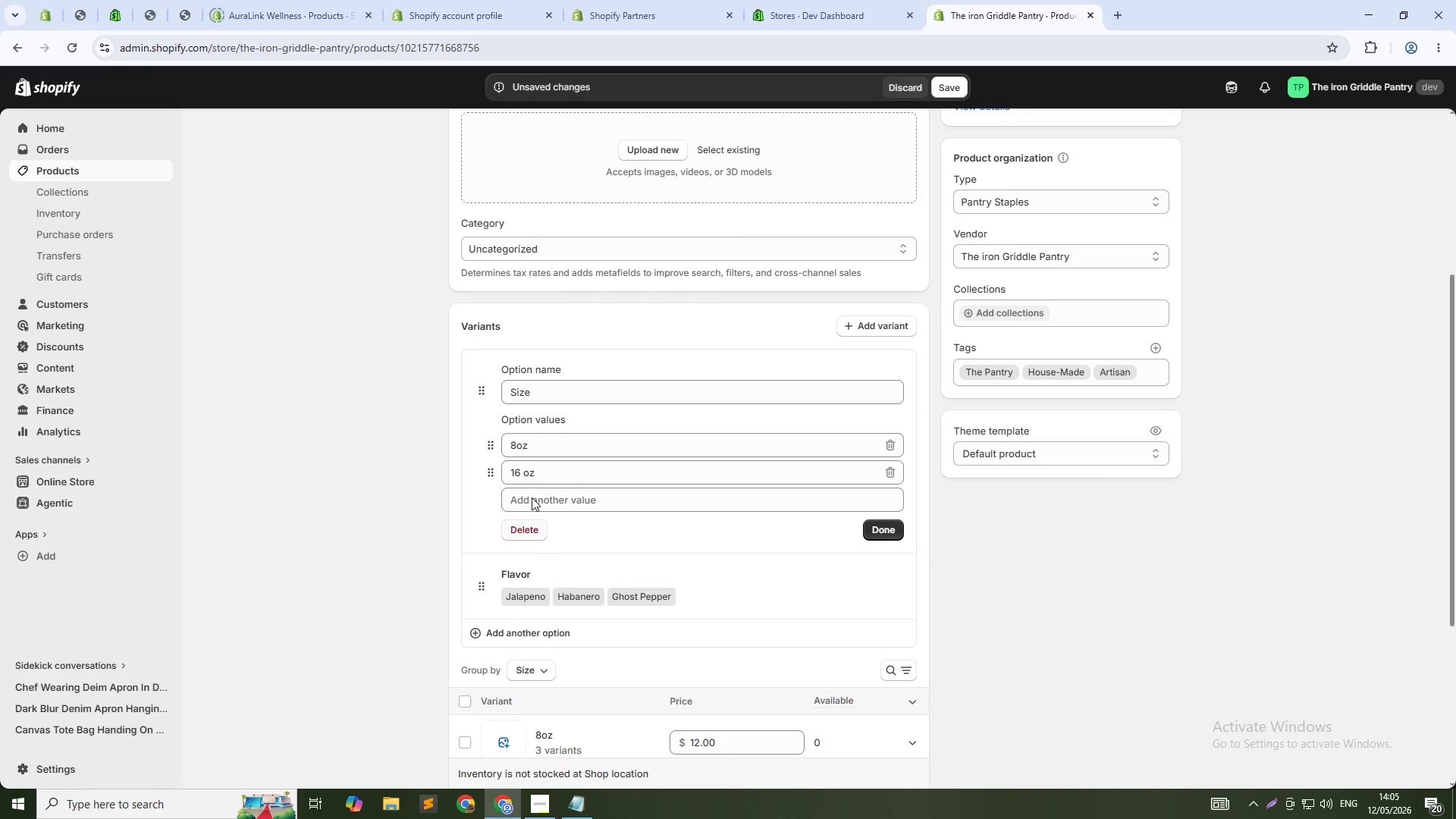 
left_click([347, 438])
 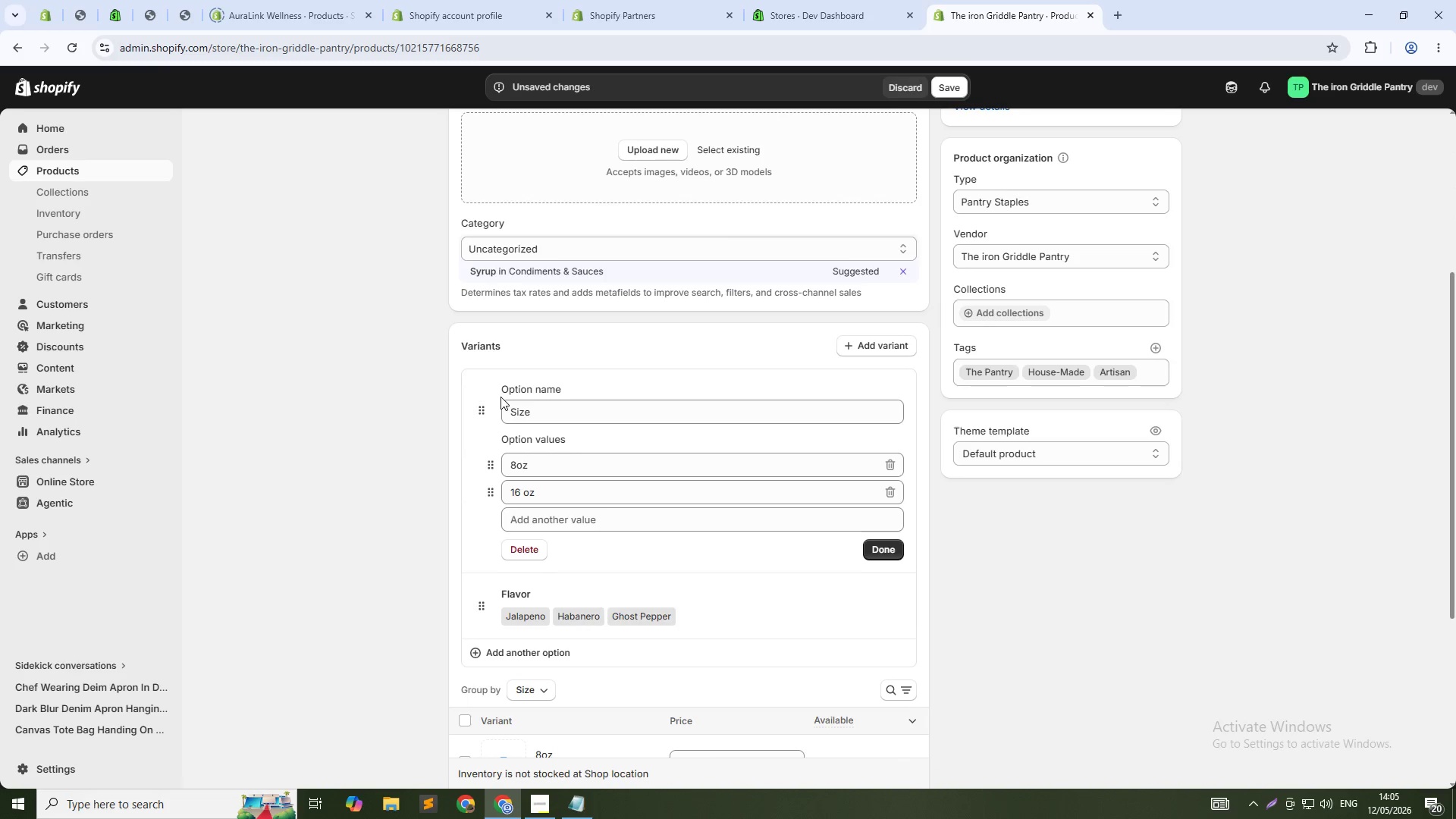 
left_click([519, 378])
 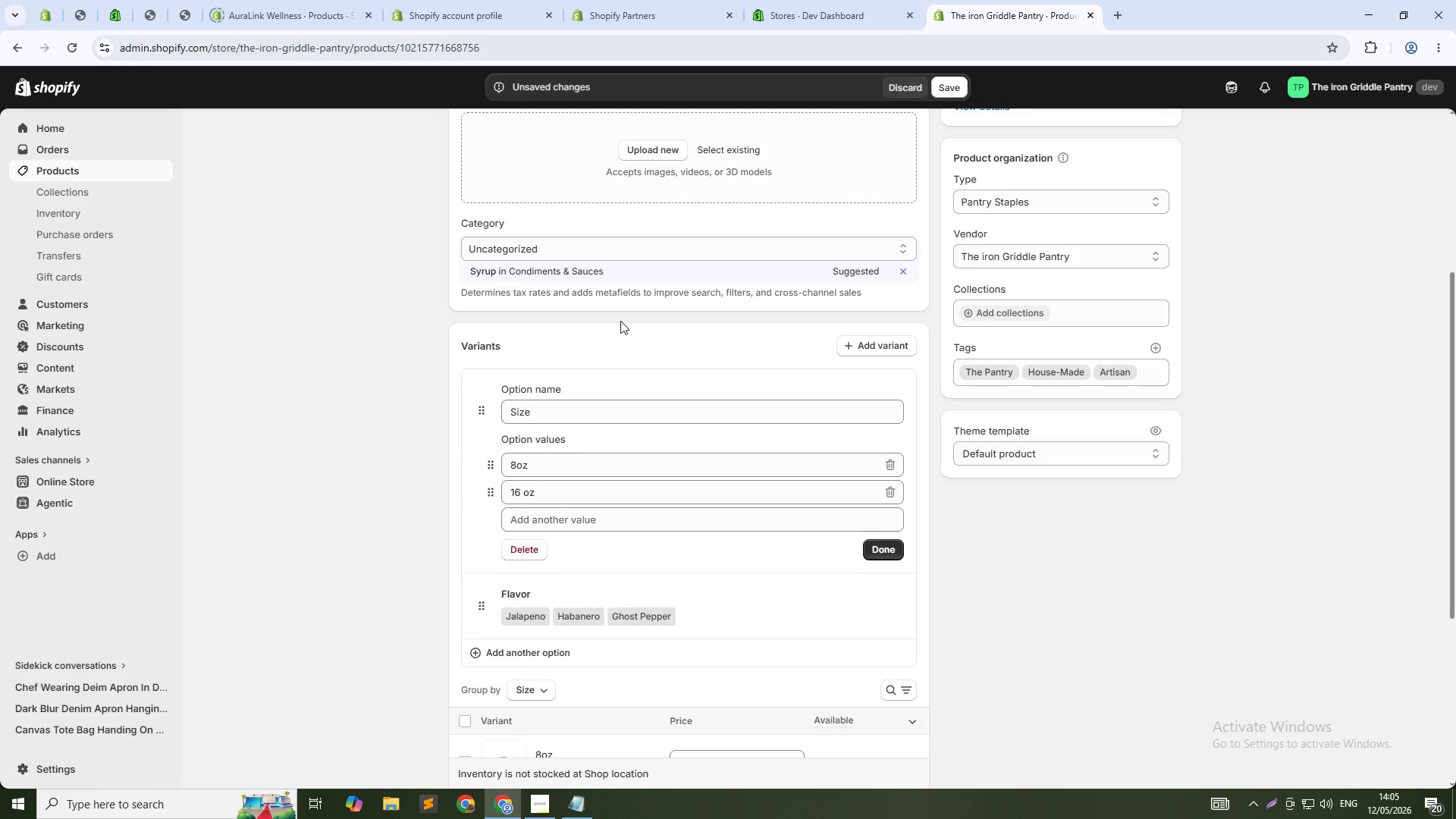 
scroll: coordinate [625, 316], scroll_direction: up, amount: 2.0
 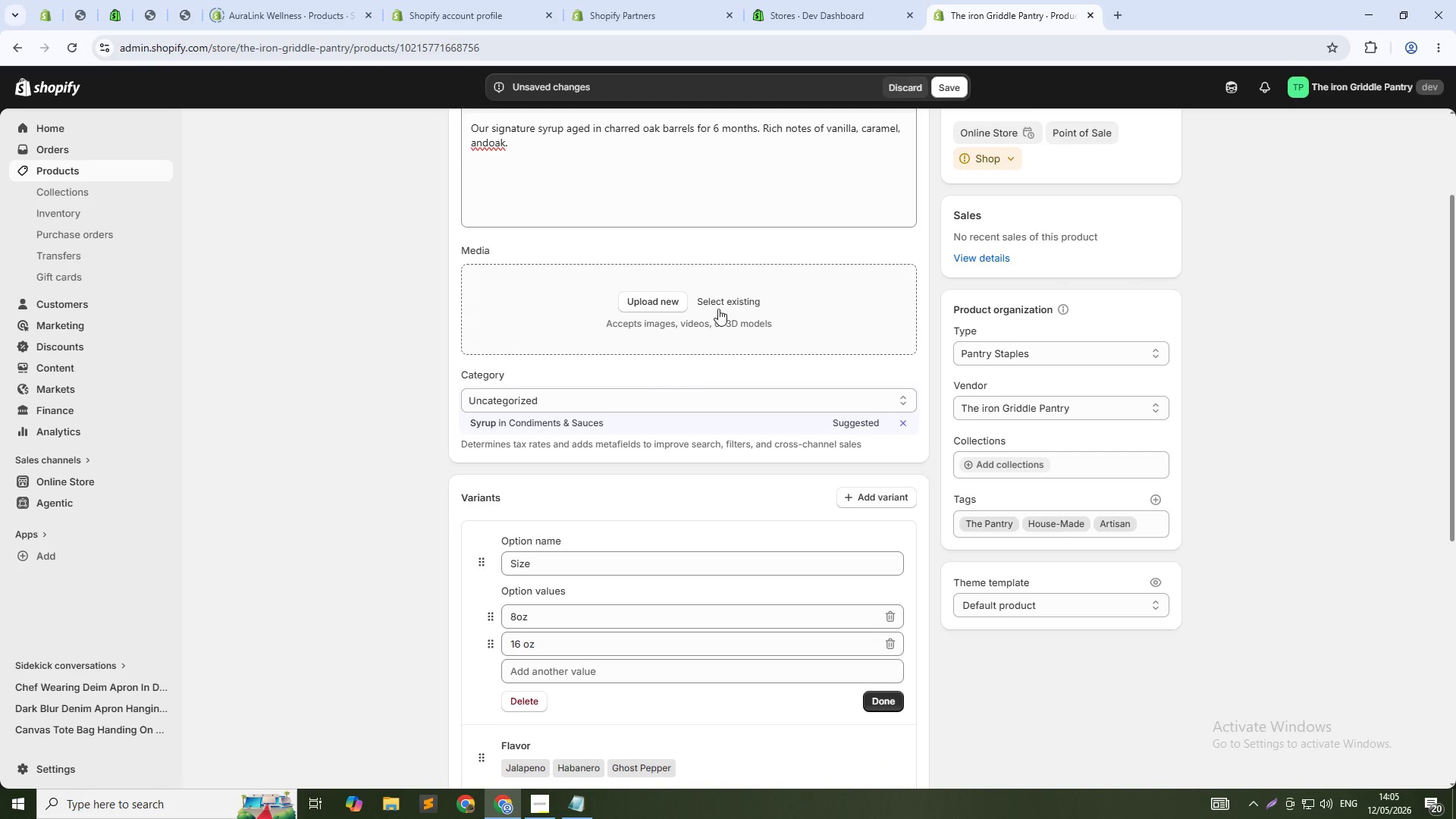 
left_click([719, 305])
 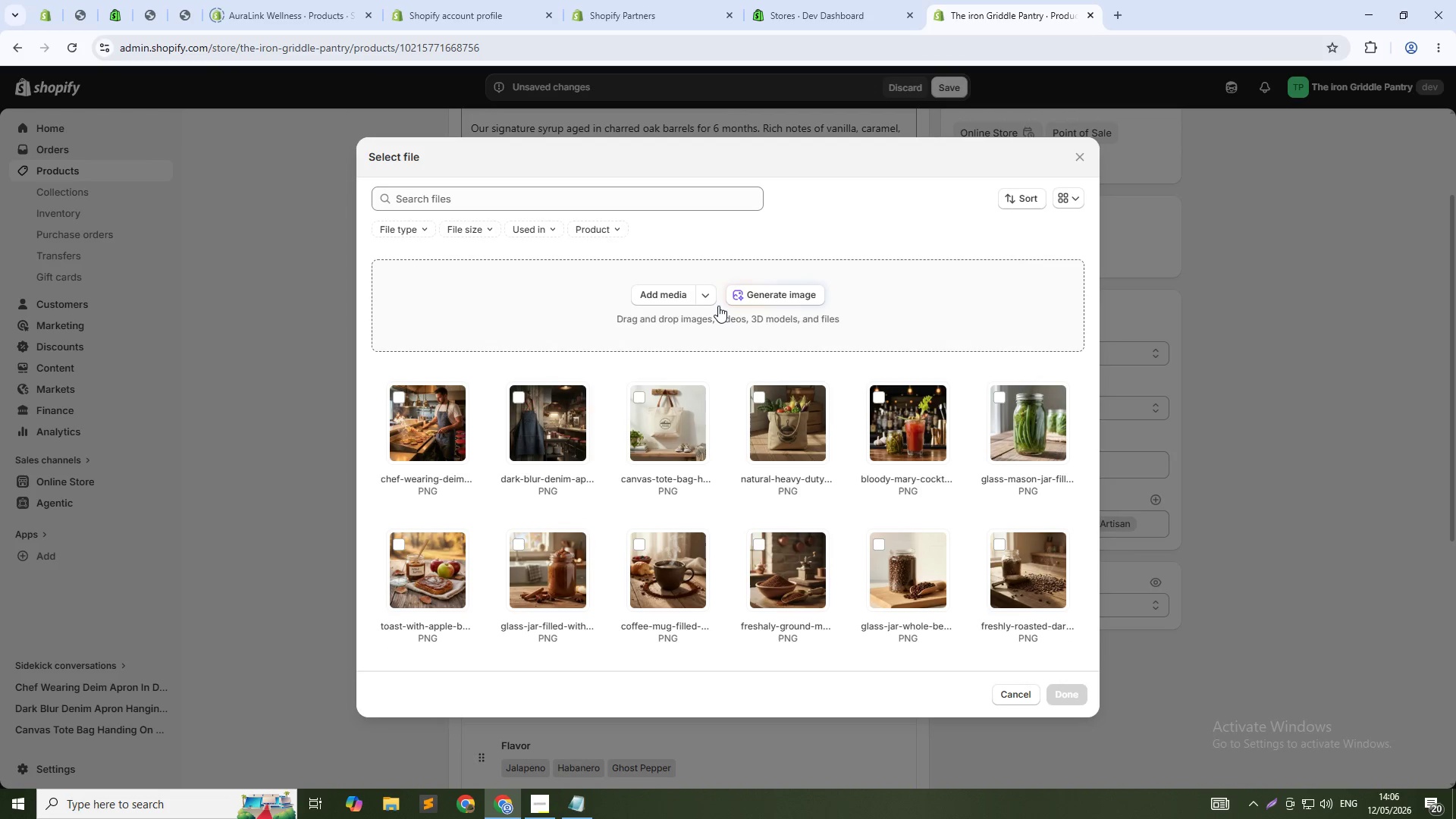 
left_click([756, 305])
 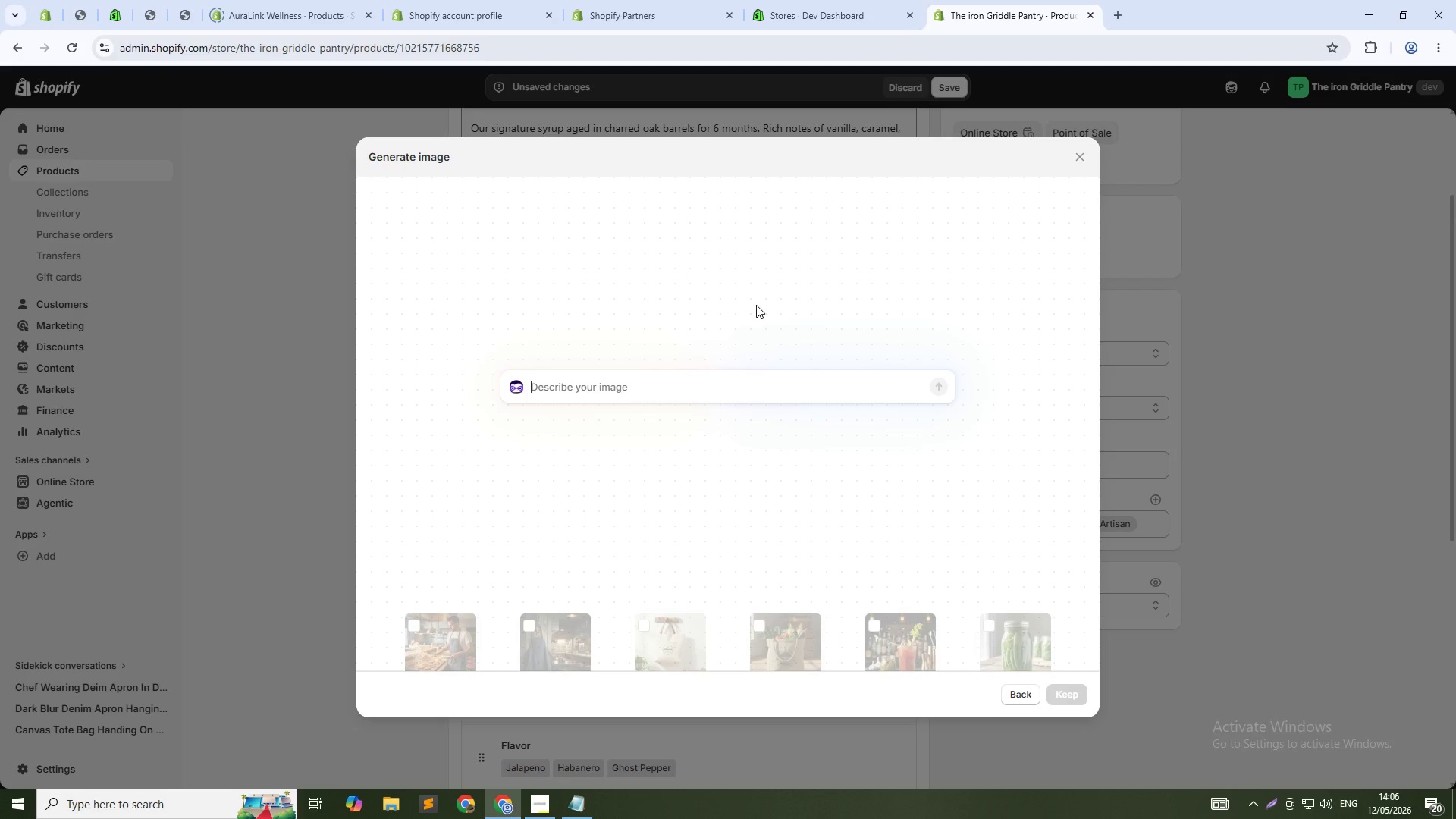 
type(Premium amber syrup in sleek glass bottle with cork stopper. Charred oak barrel in background warm golden lihgting. luw)
key(Backspace)
type(xury food photography.1:1)
 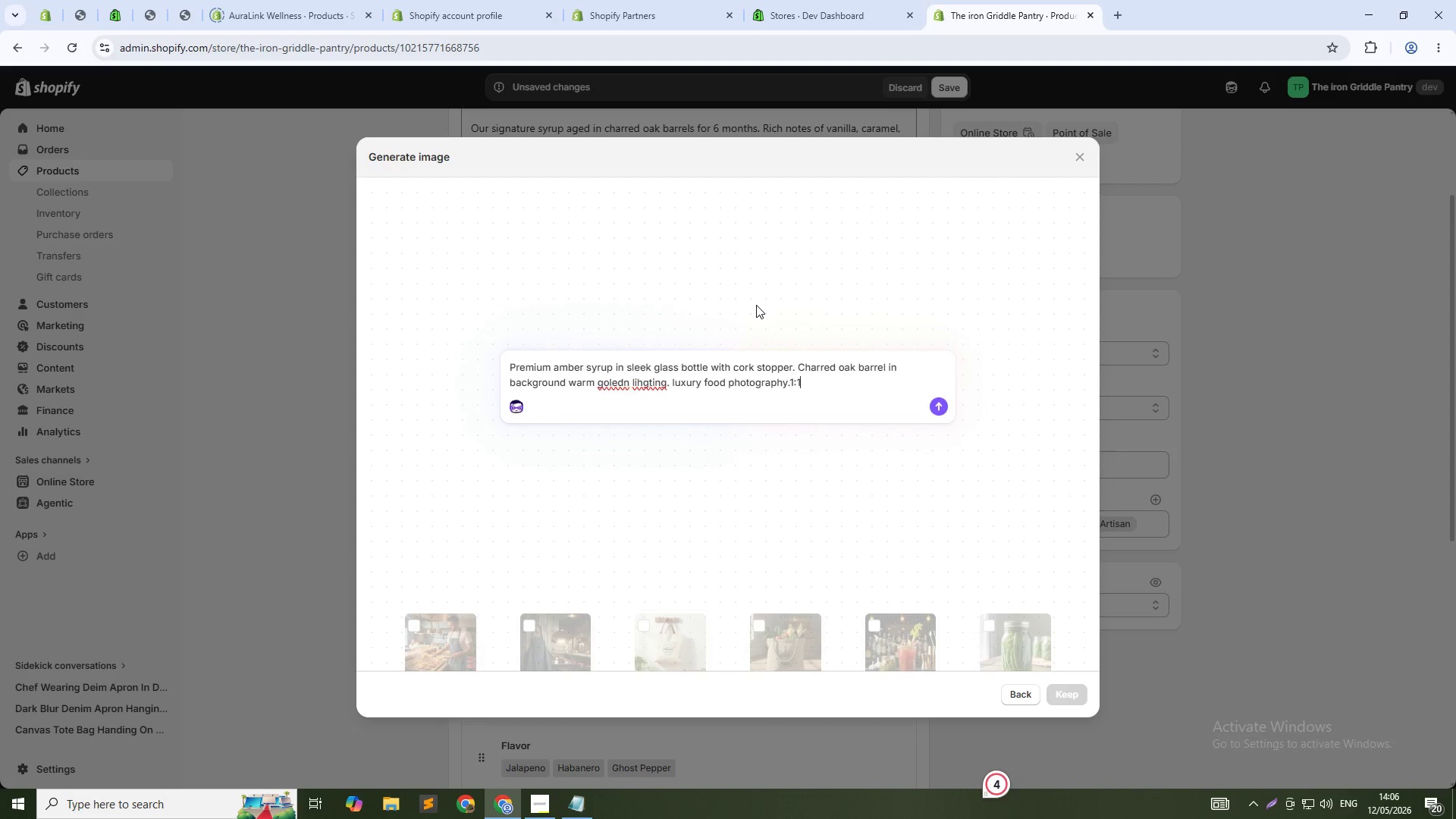 
key(Enter)
 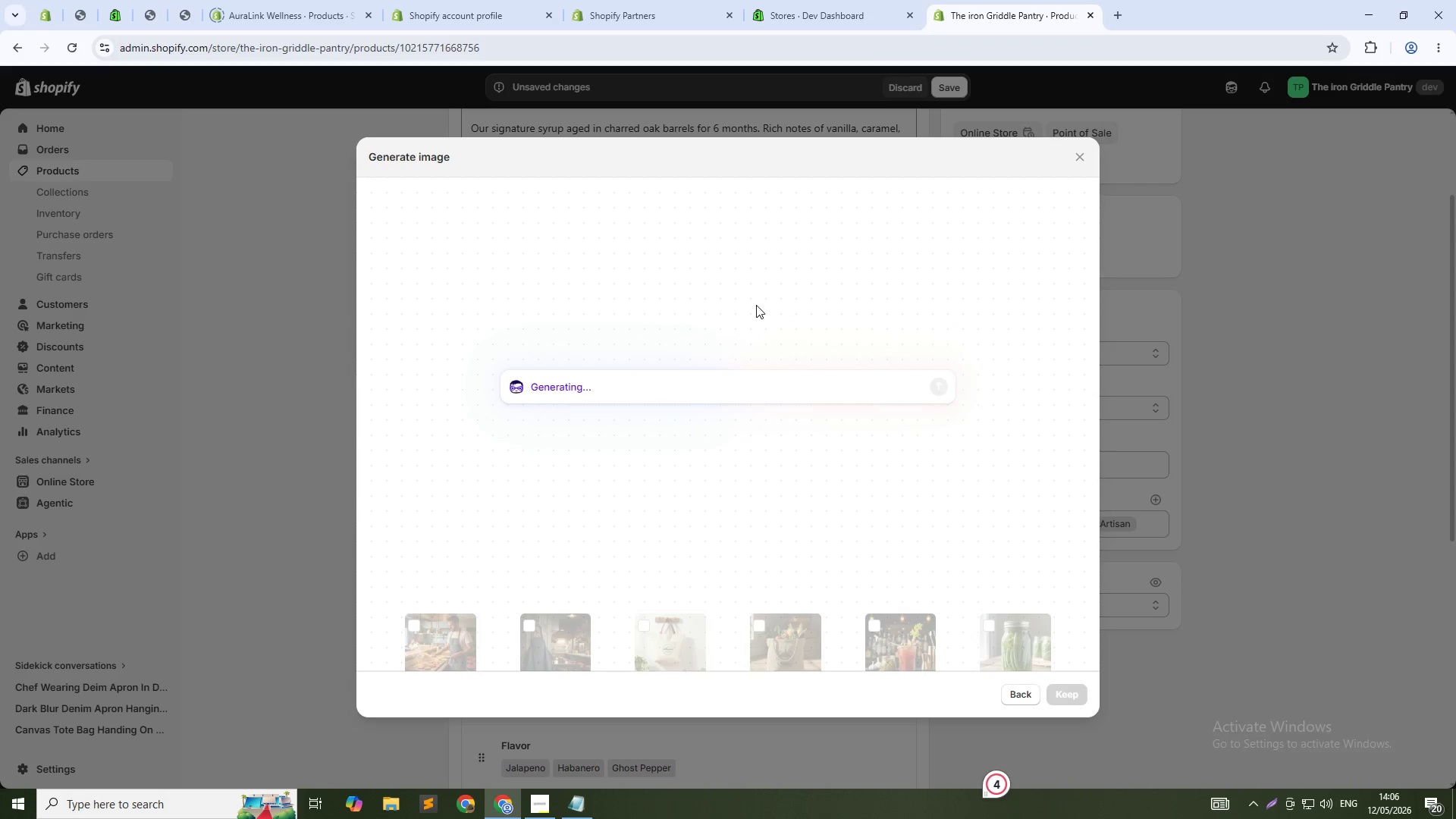 
key(Alt+Tab)